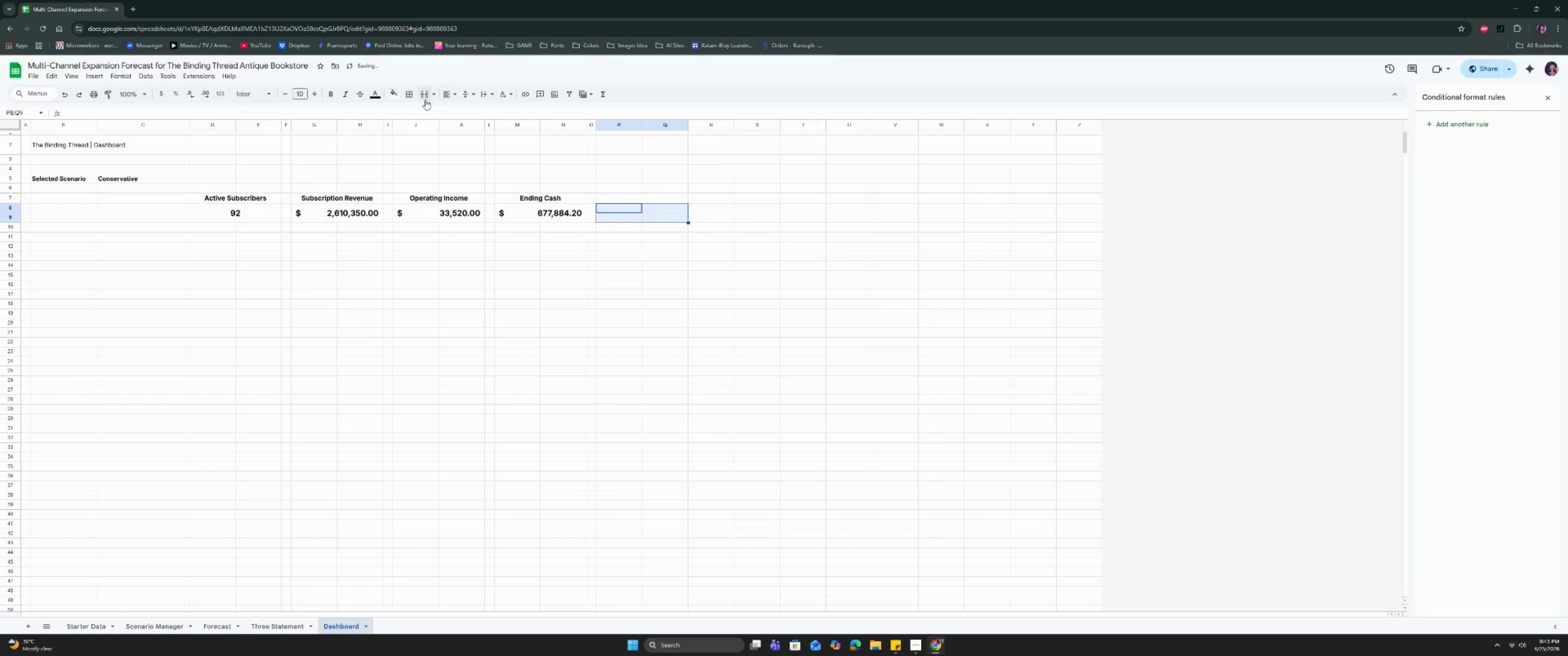 
left_click([425, 93])
 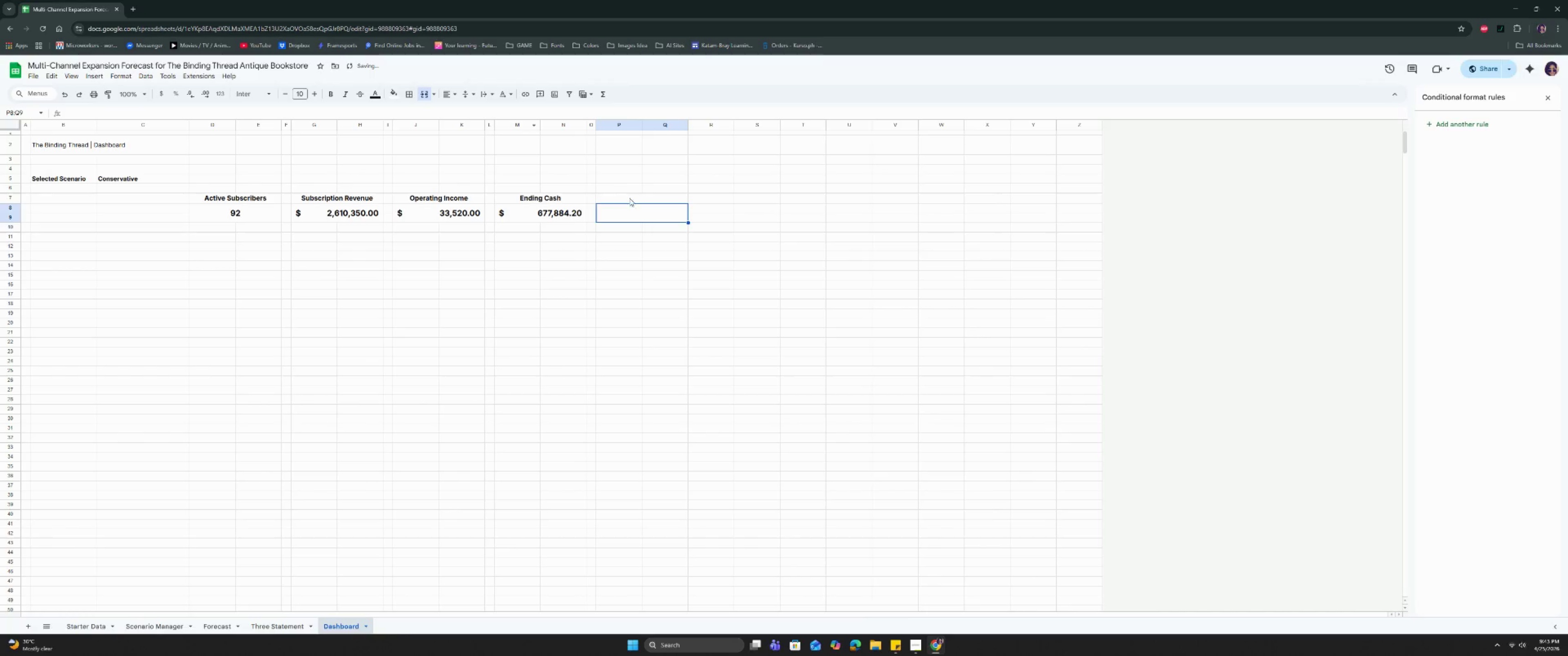 
left_click([635, 197])
 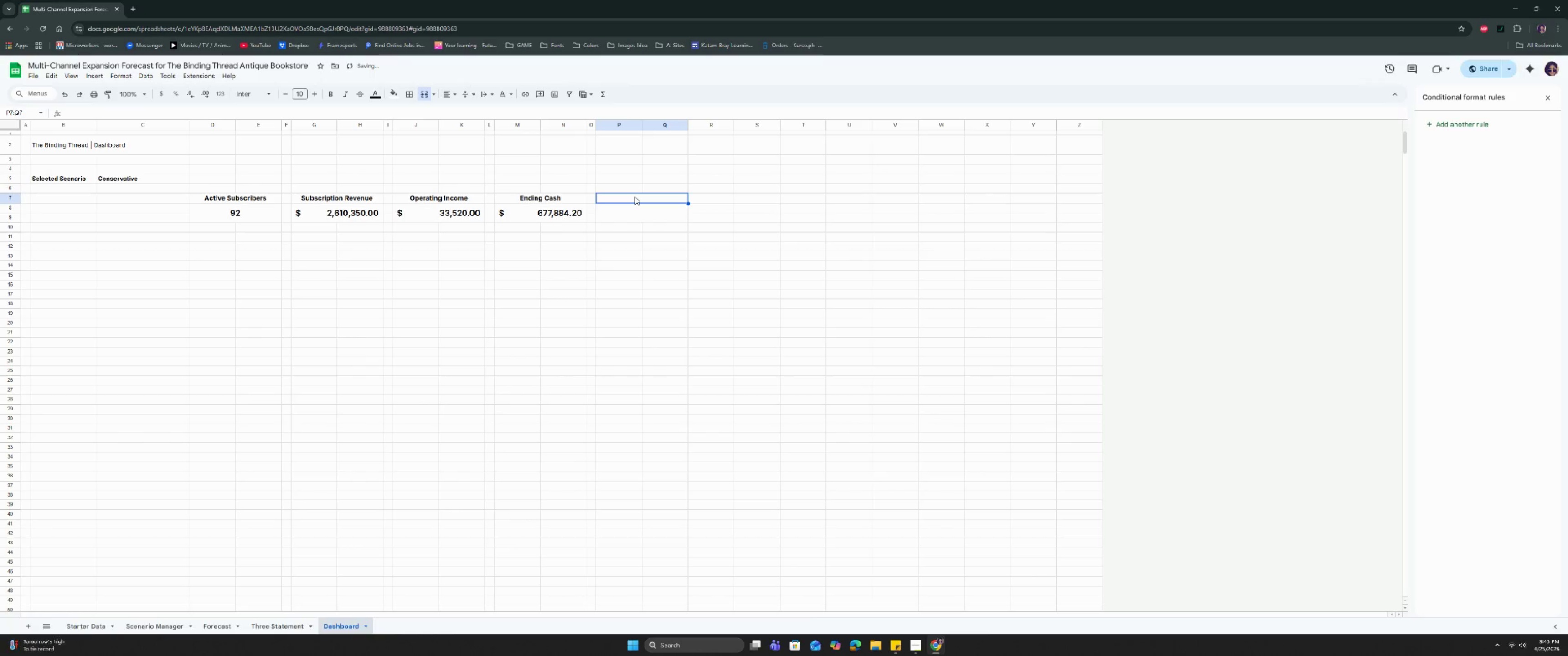 
type(U)
key(Backspace)
type(Inventory Turnover)
 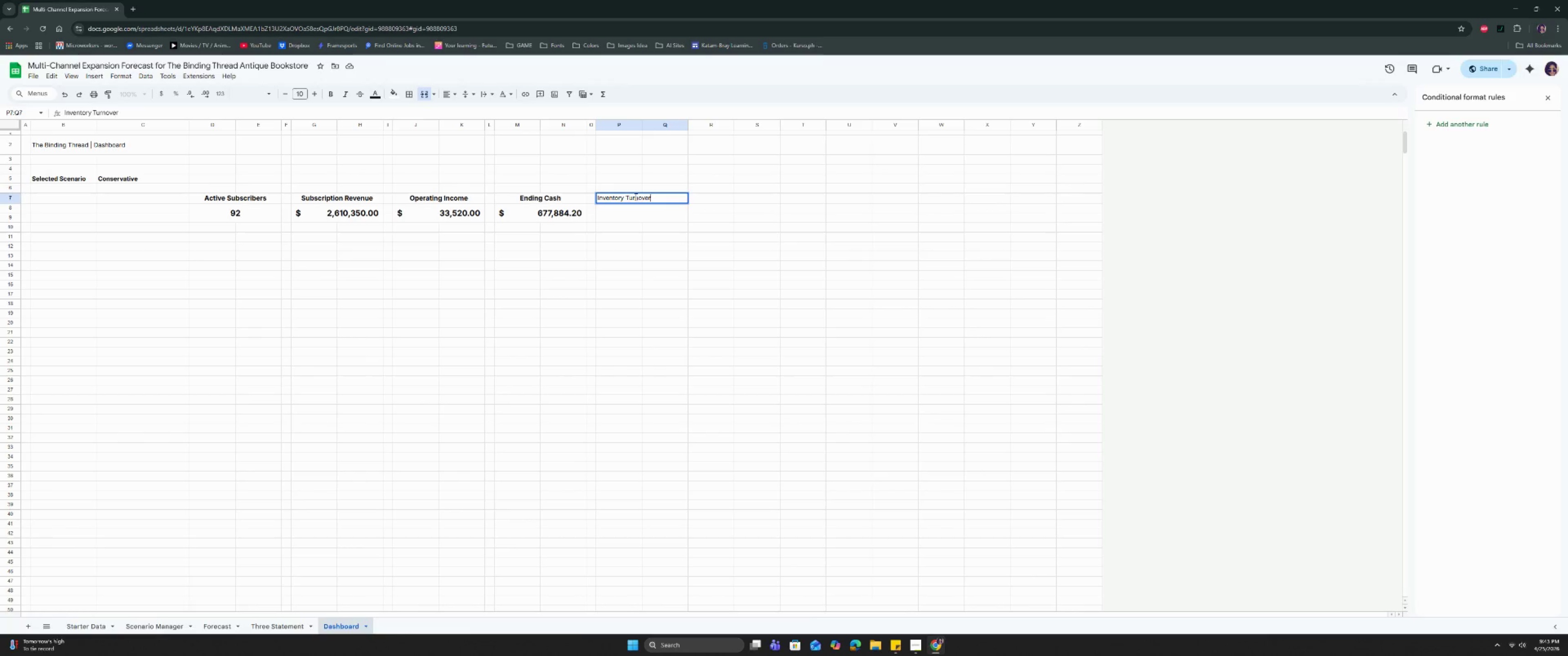 
key(Enter)
 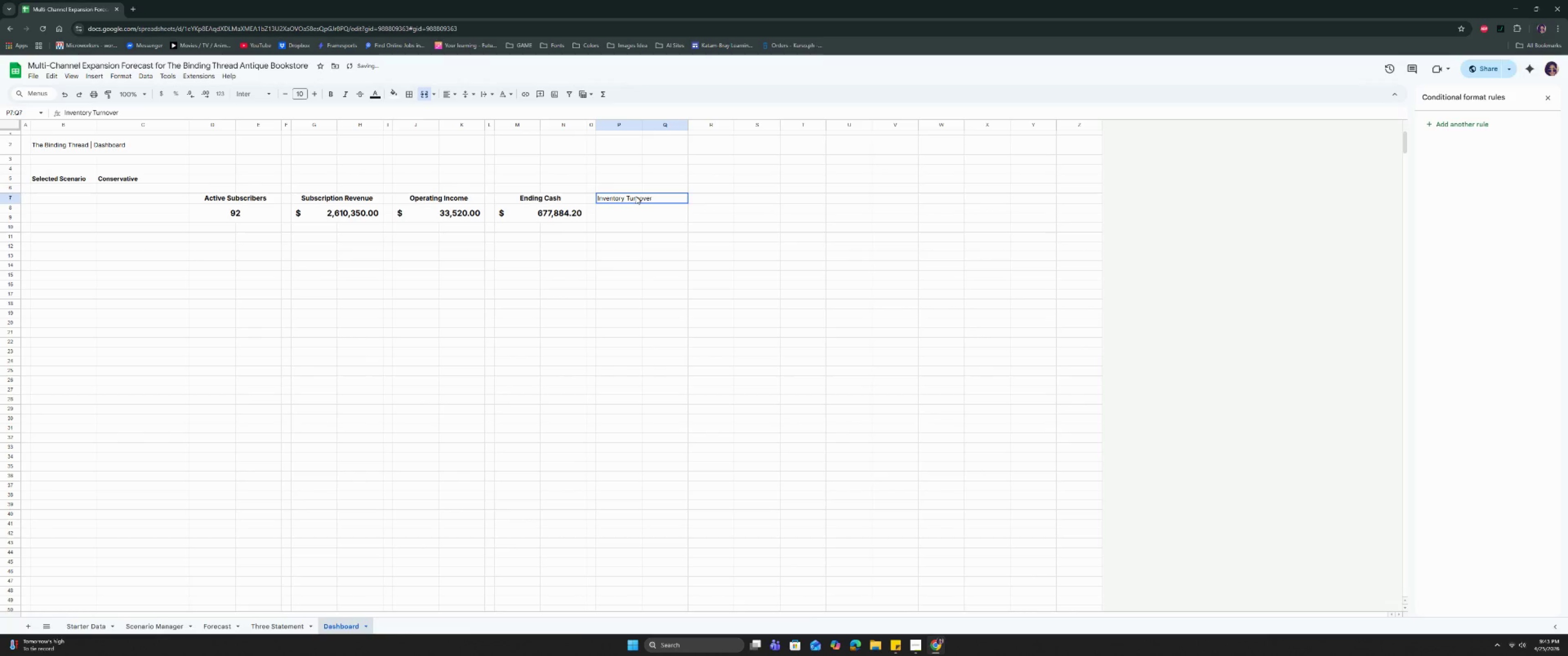 
key(Control+B)
 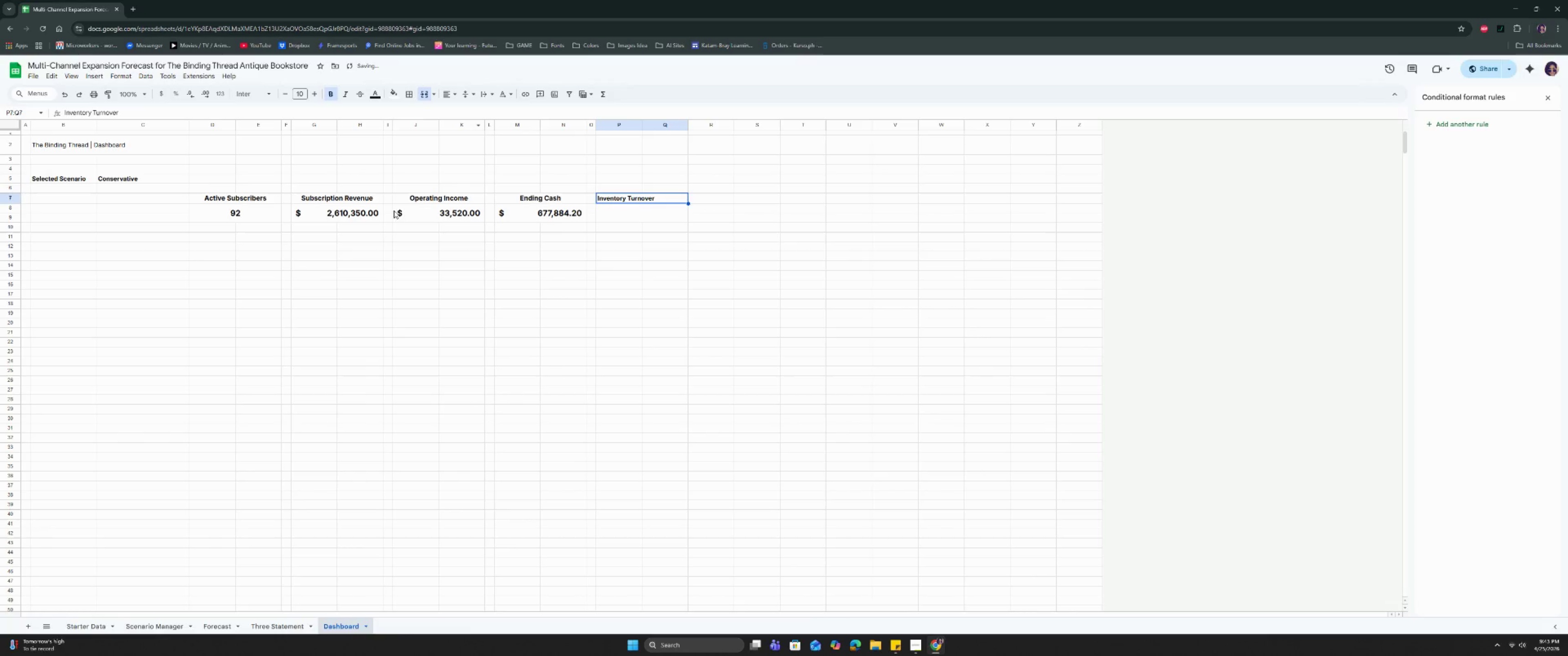 
left_click_drag(start_coordinate=[235, 197], to_coordinate=[634, 218])
 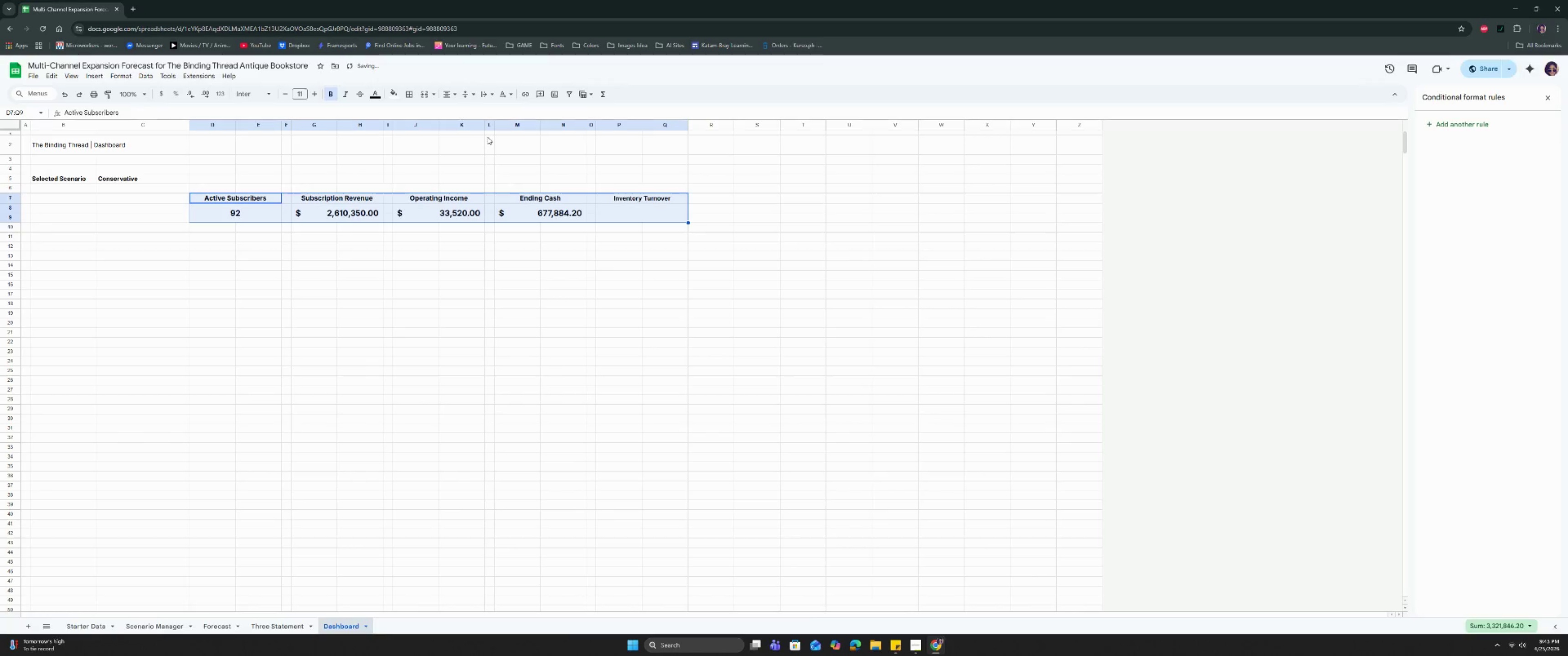 
left_click([626, 211])
 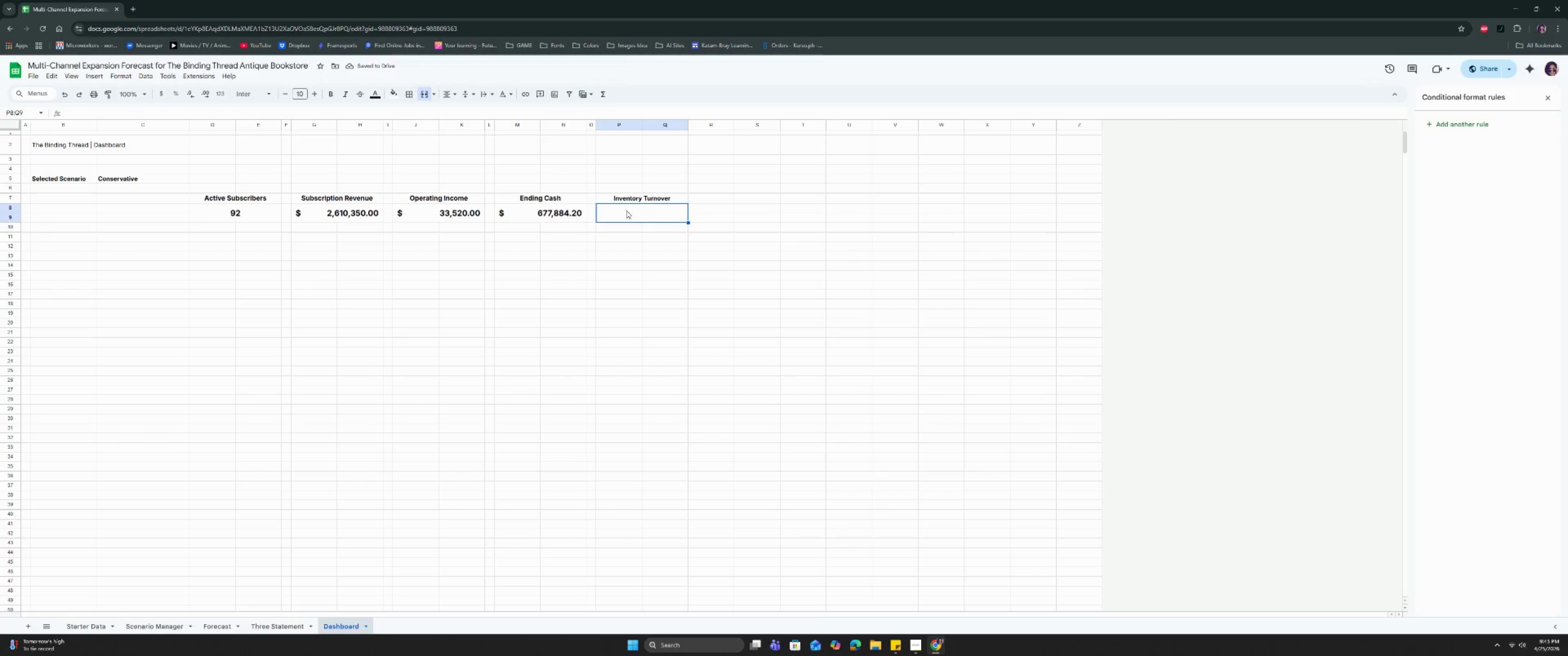 
key(Equal)
 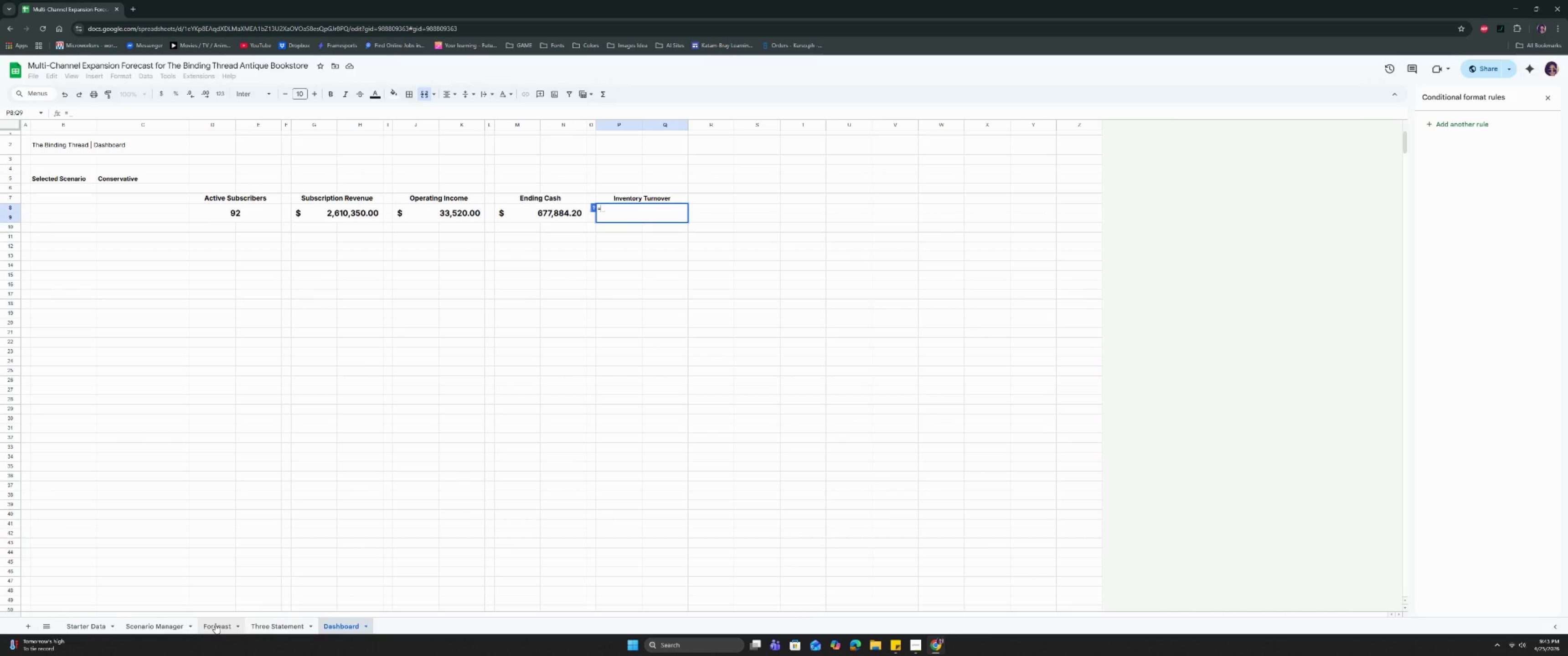 
left_click([215, 624])
 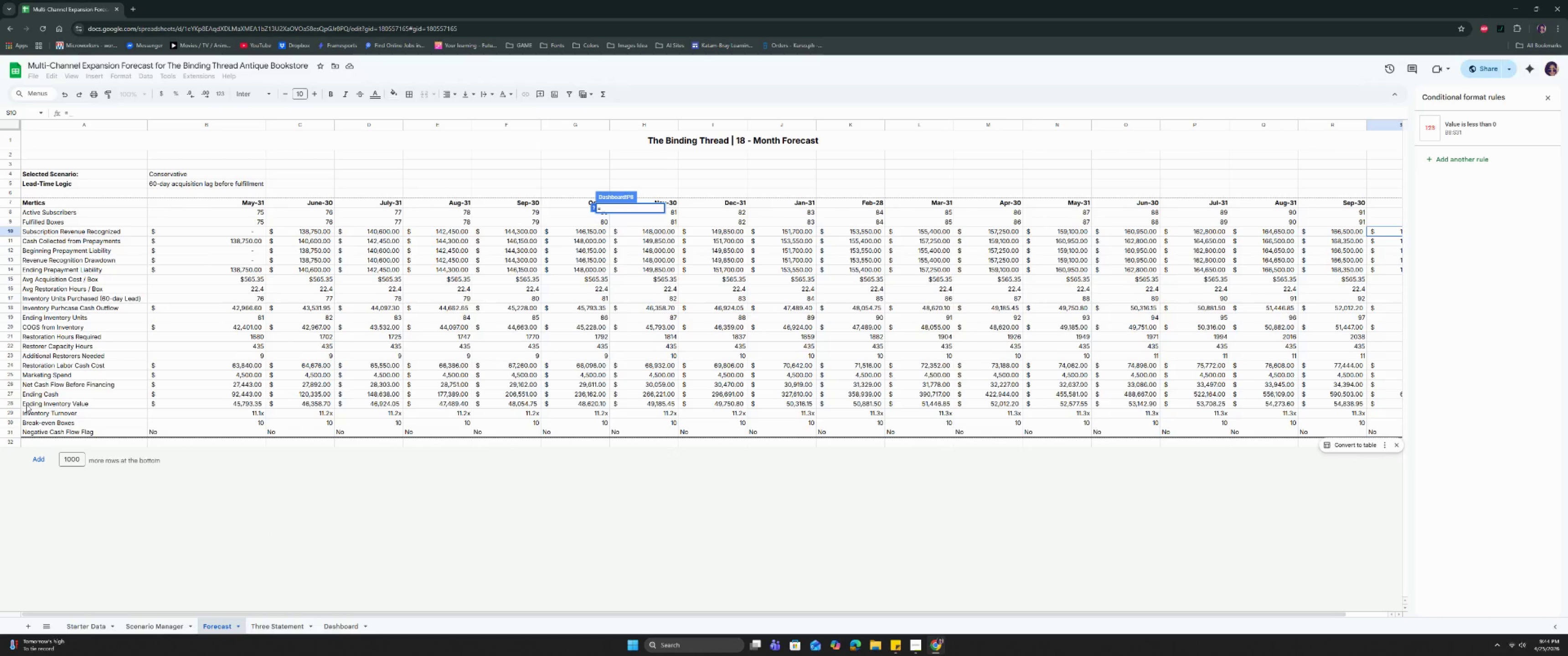 
wait(11.0)
 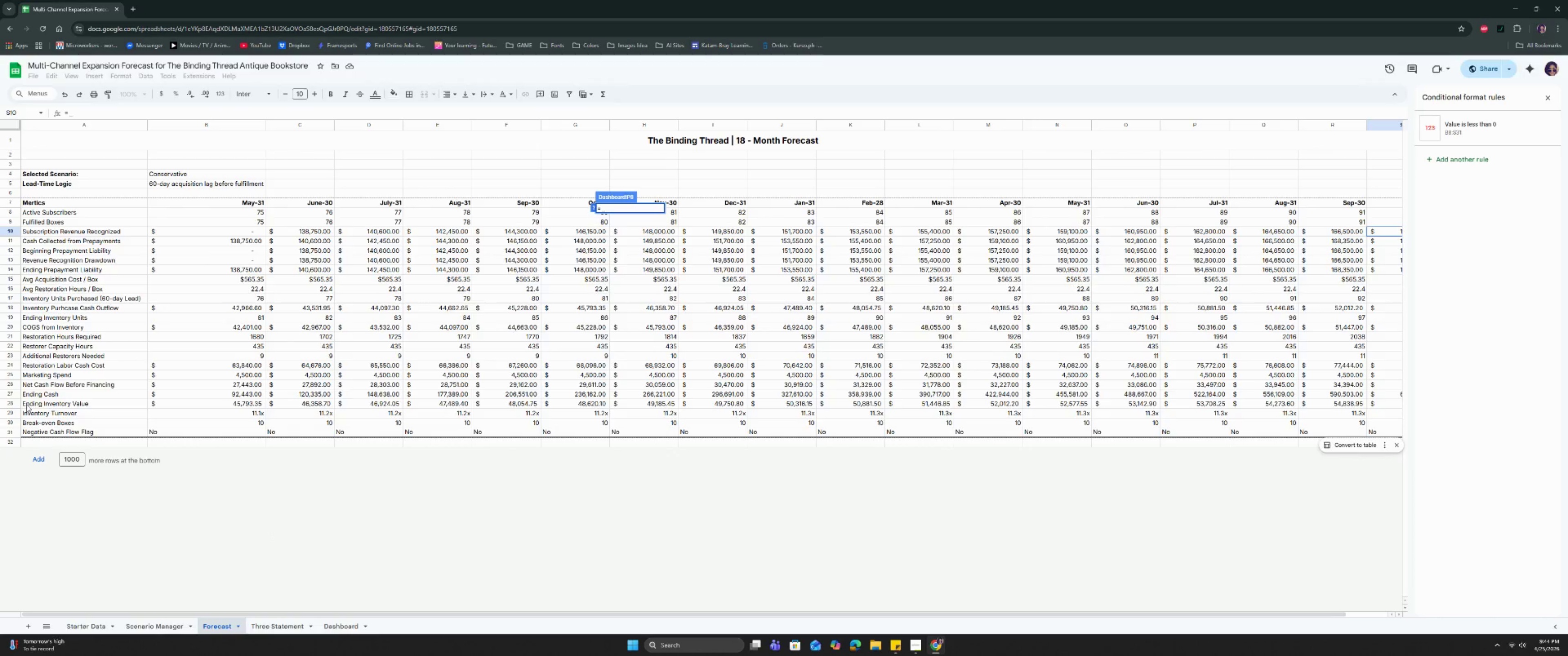 
left_click([1385, 417])
 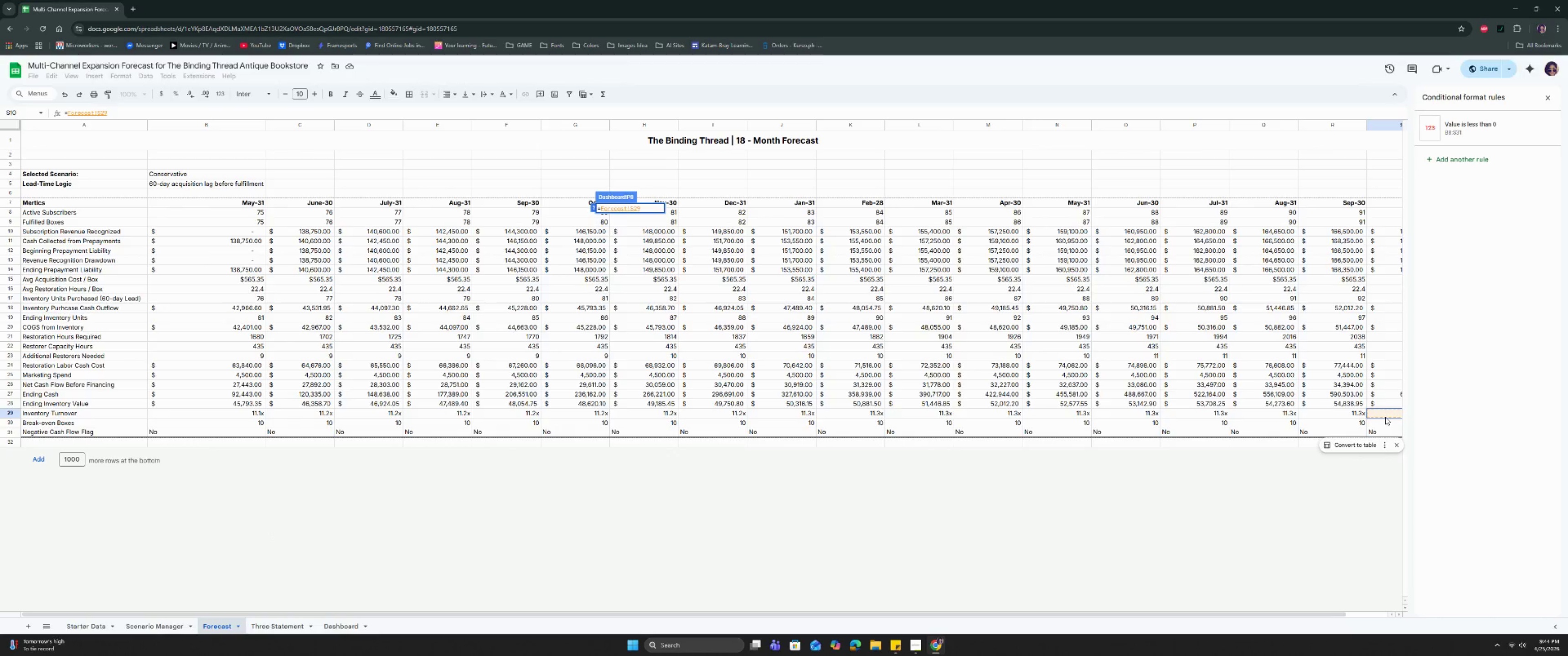 
key(Enter)
 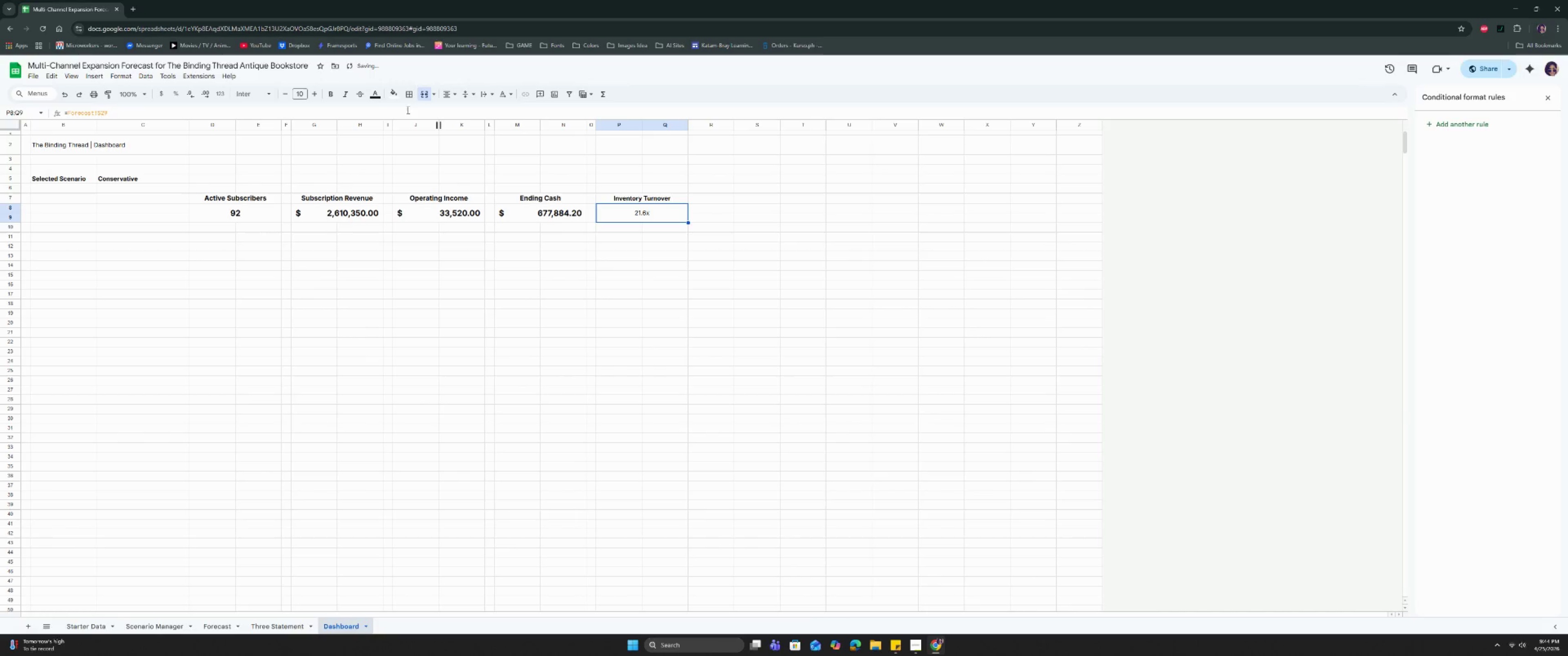 
left_click([330, 95])
 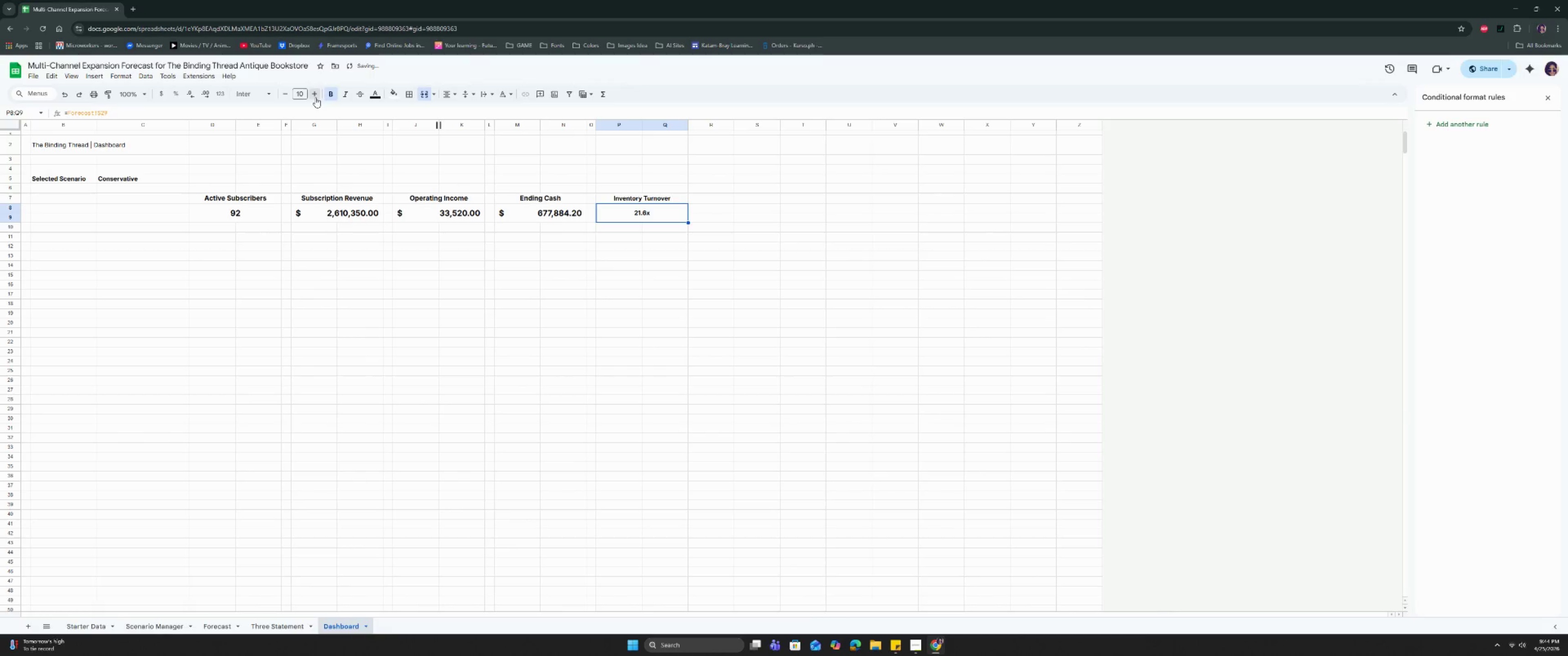 
double_click([315, 97])
 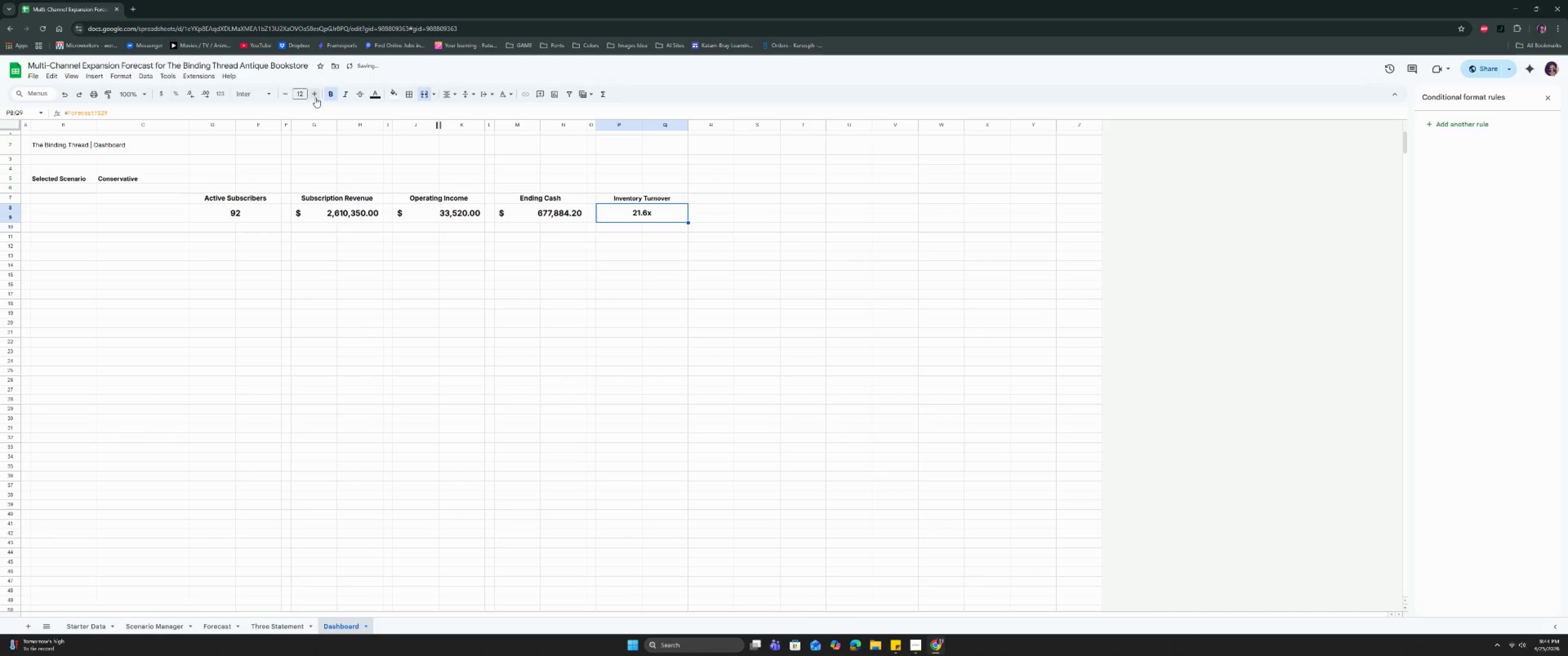 
triple_click([315, 97])
 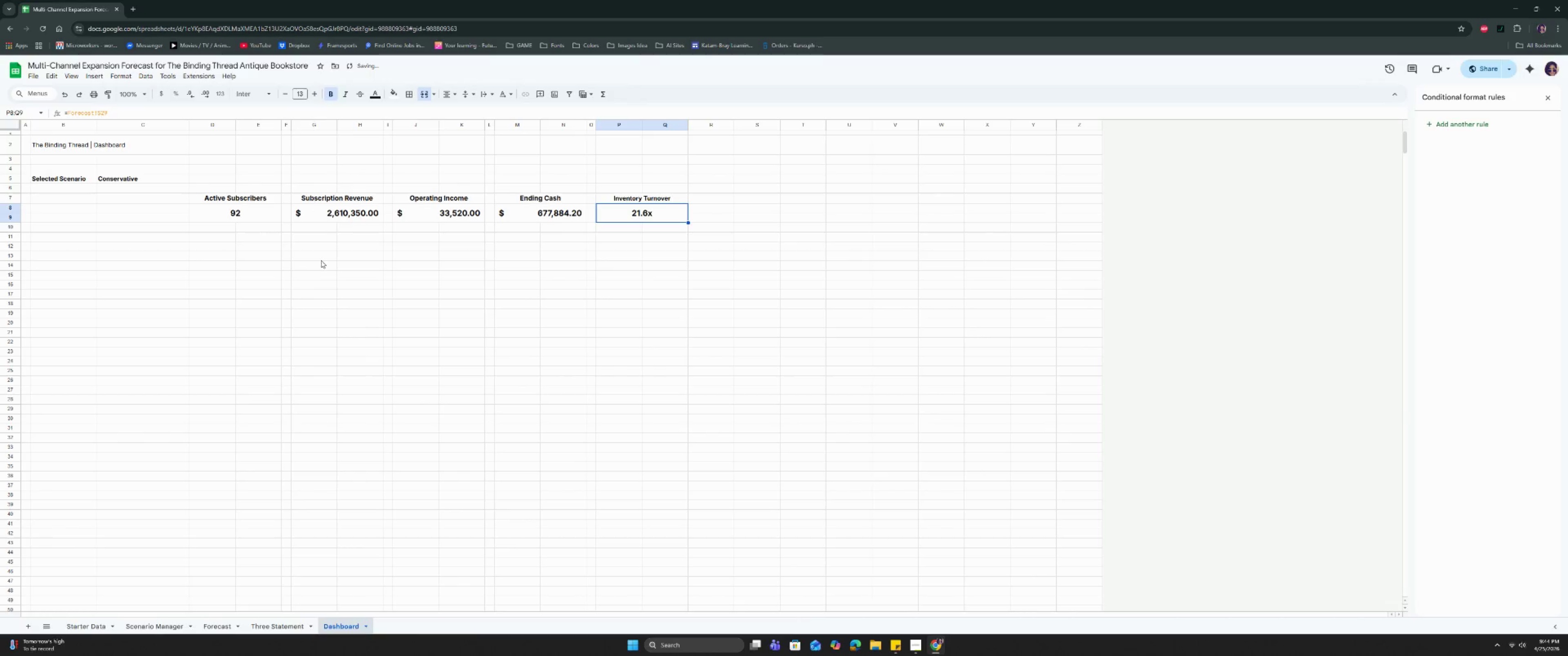 
left_click([320, 277])
 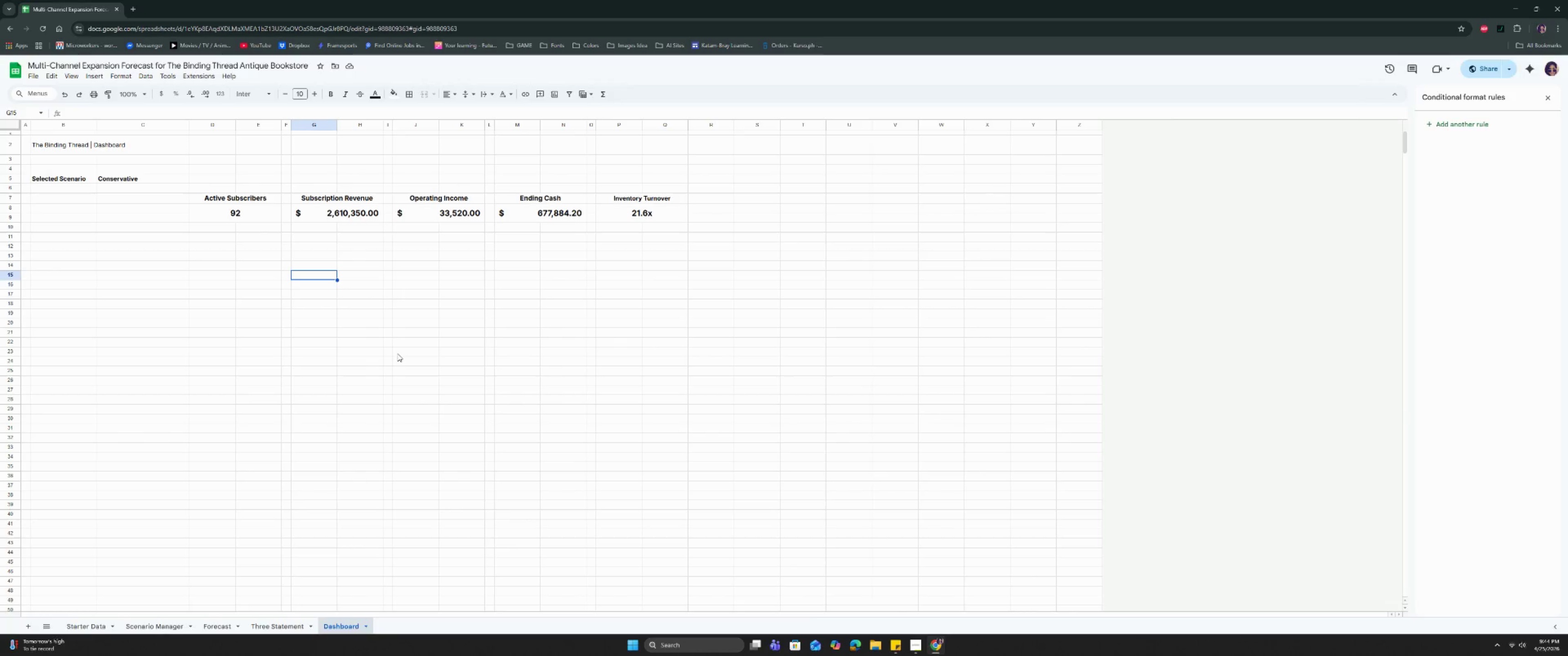 
wait(7.47)
 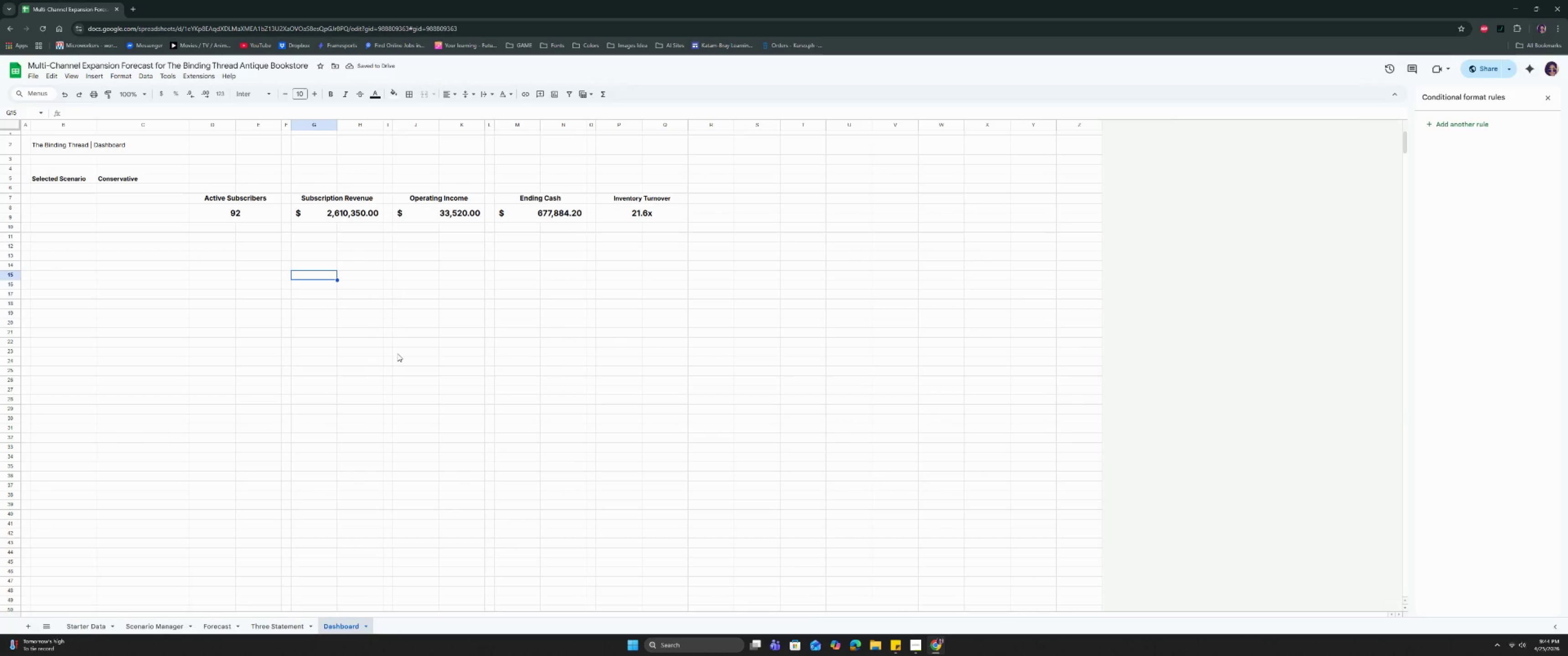 
left_click_drag(start_coordinate=[74, 141], to_coordinate=[696, 149])
 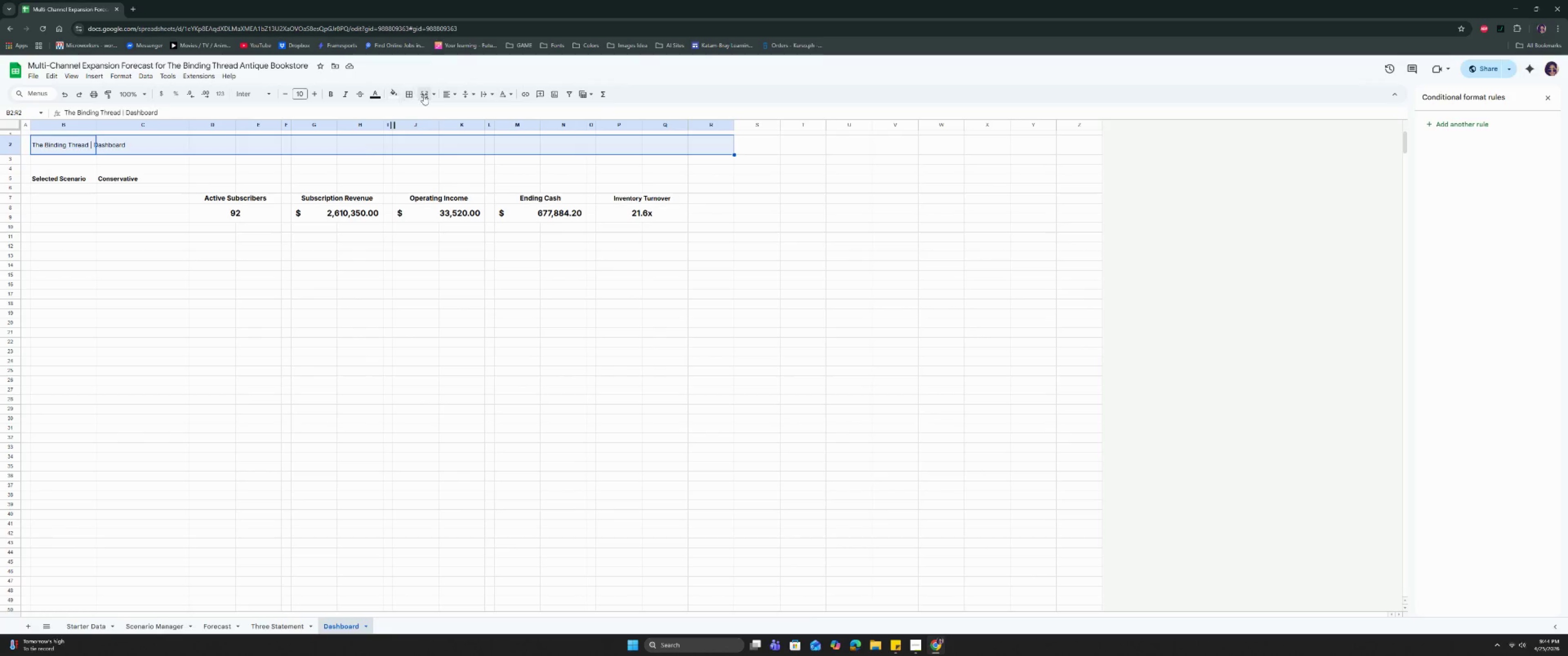 
left_click([424, 95])
 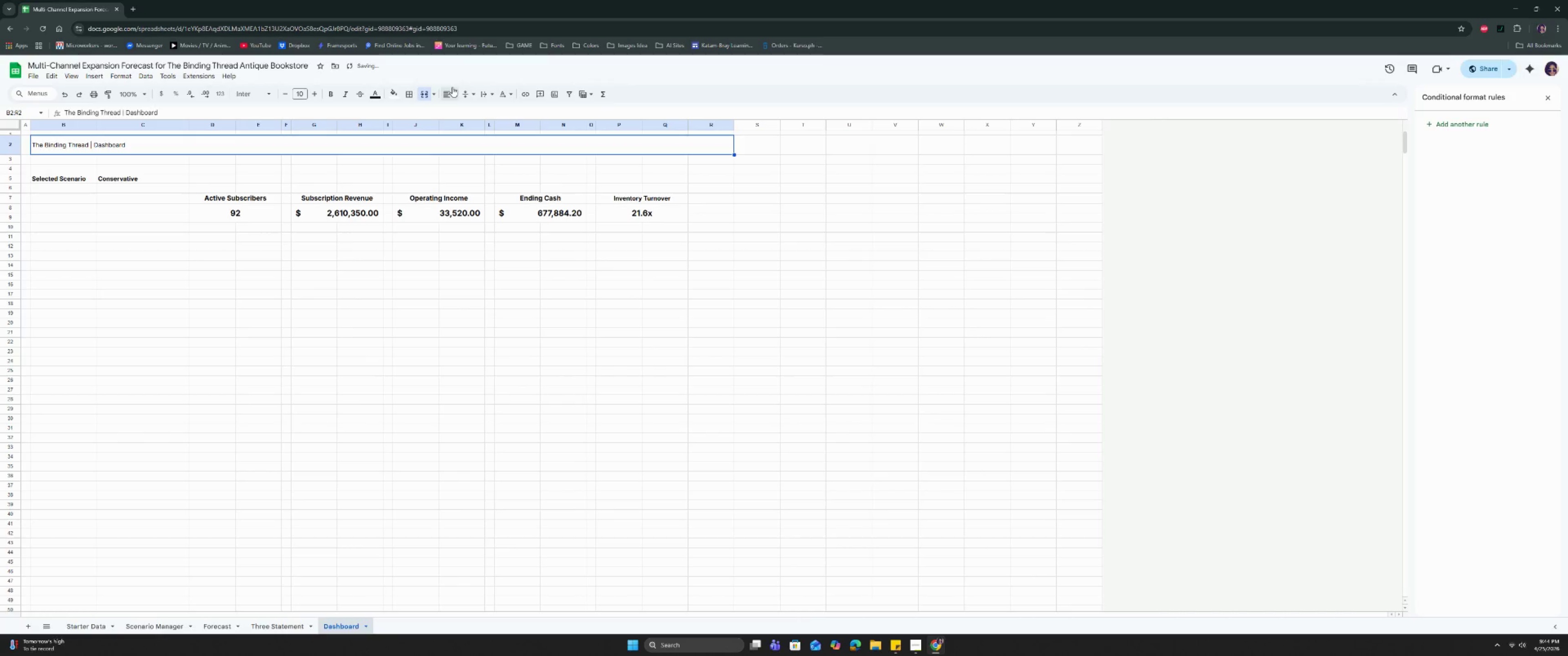 
double_click([459, 104])
 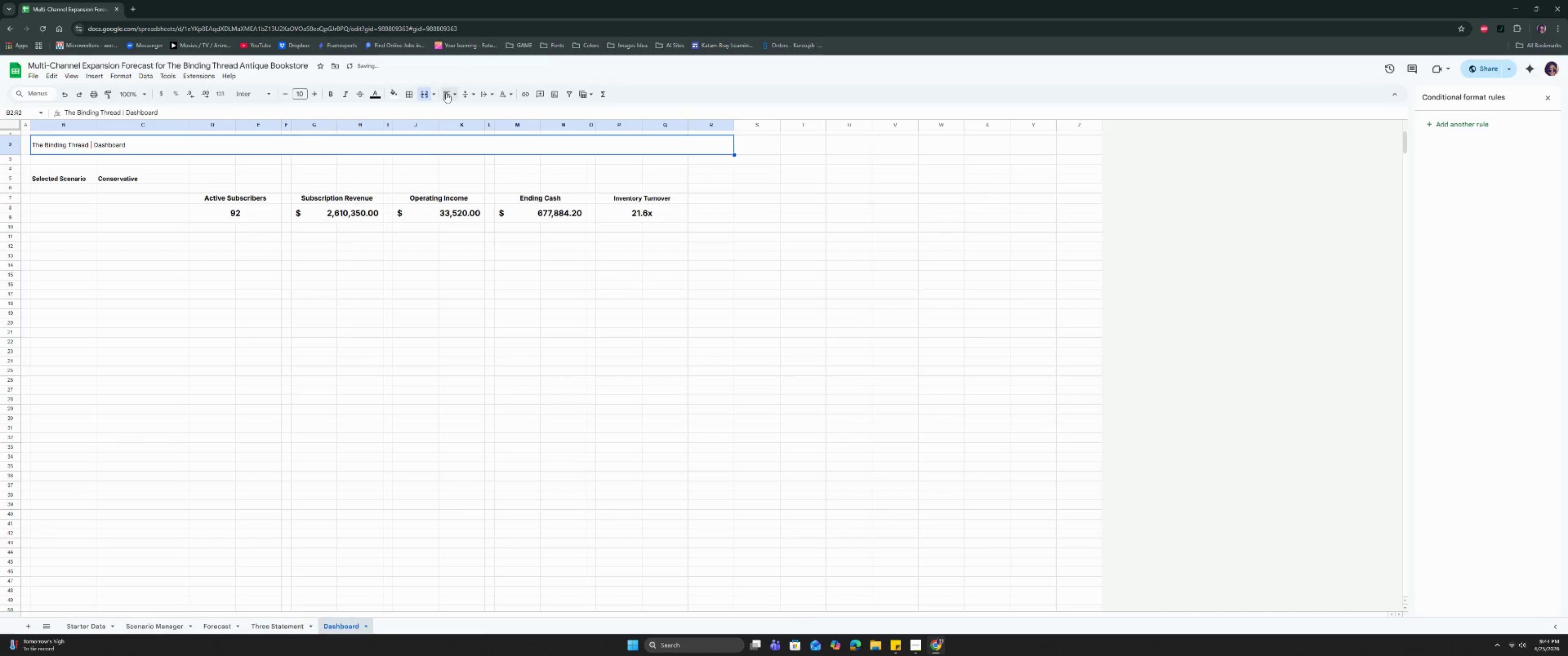 
left_click([446, 89])
 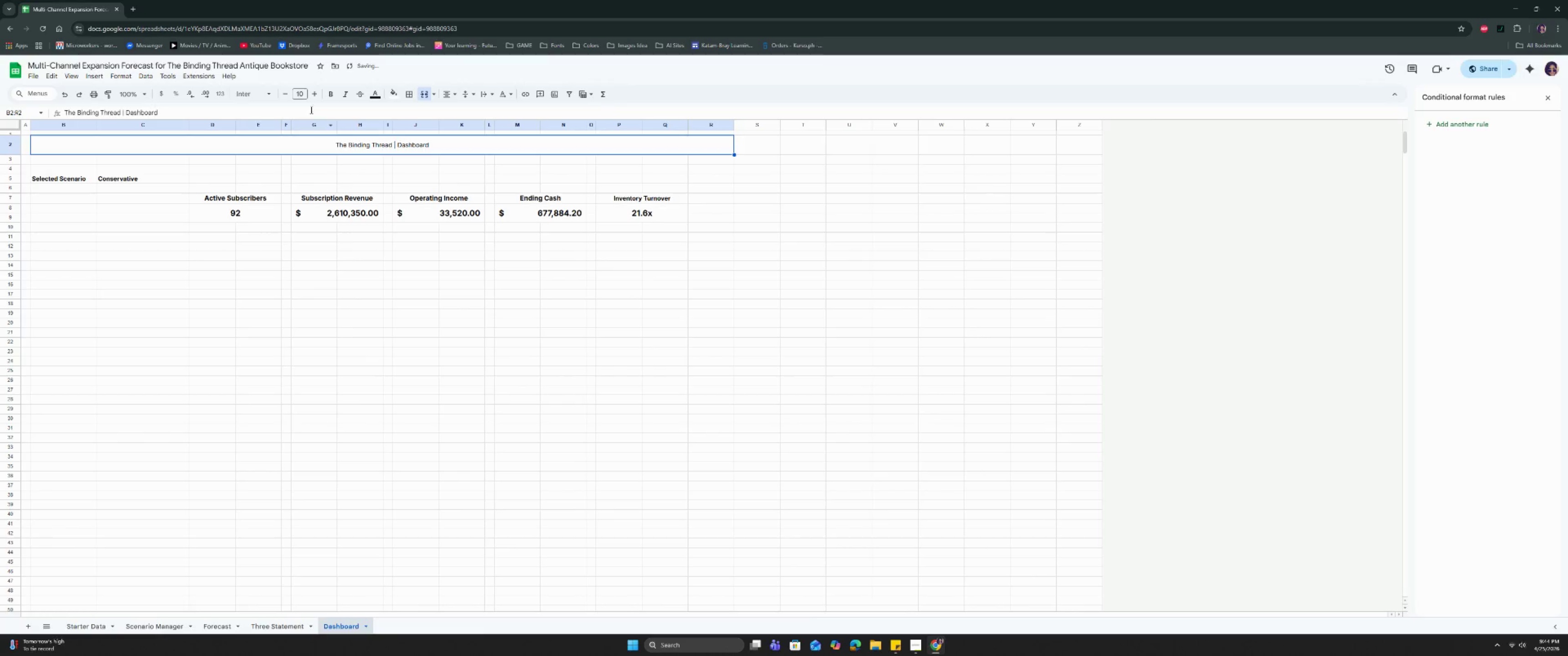 
double_click([296, 97])
 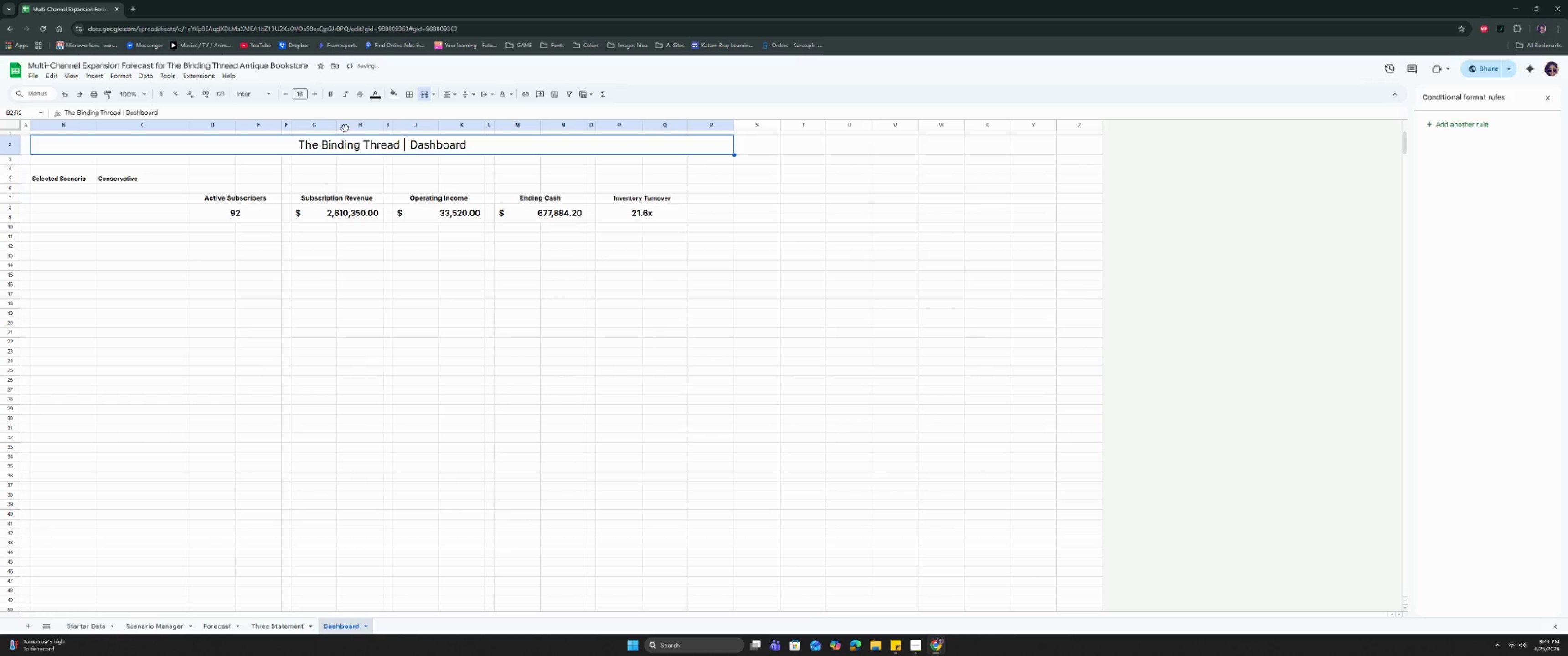 
left_click([332, 97])
 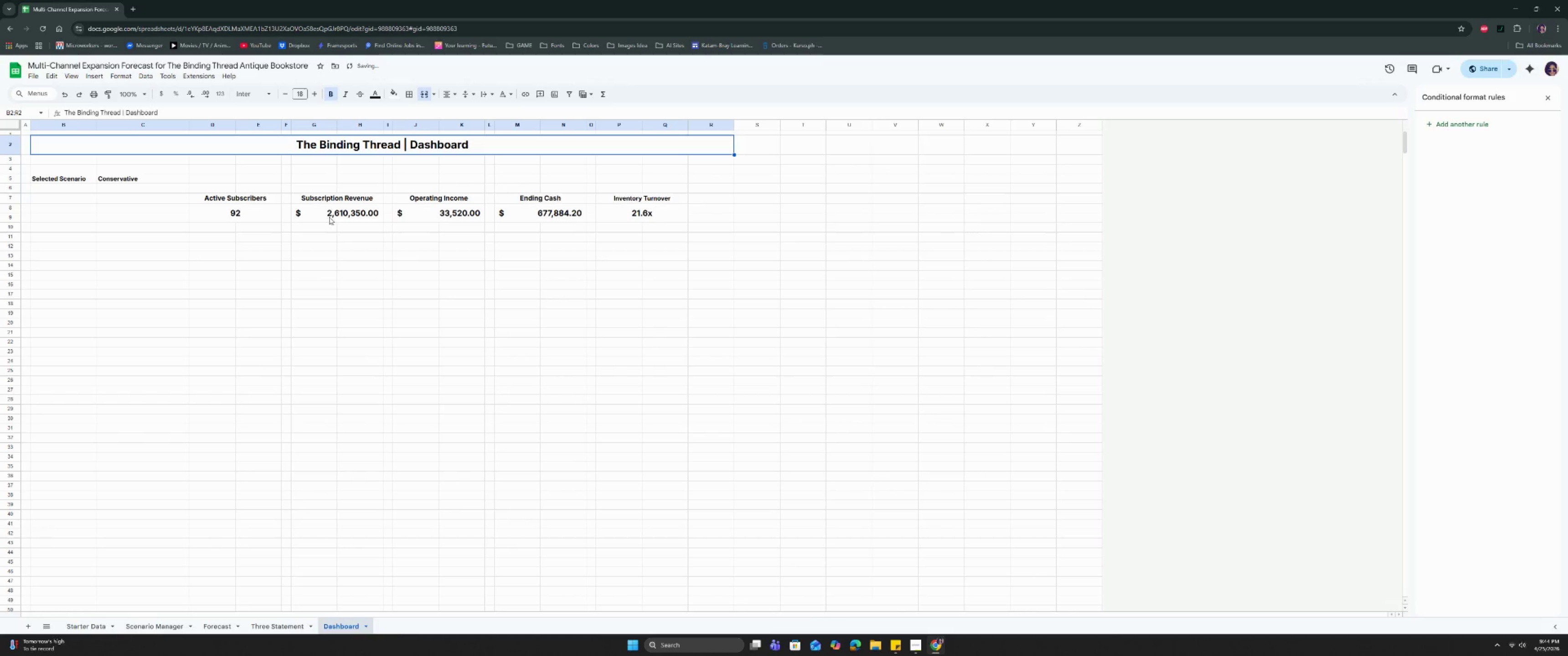 
left_click([346, 322])
 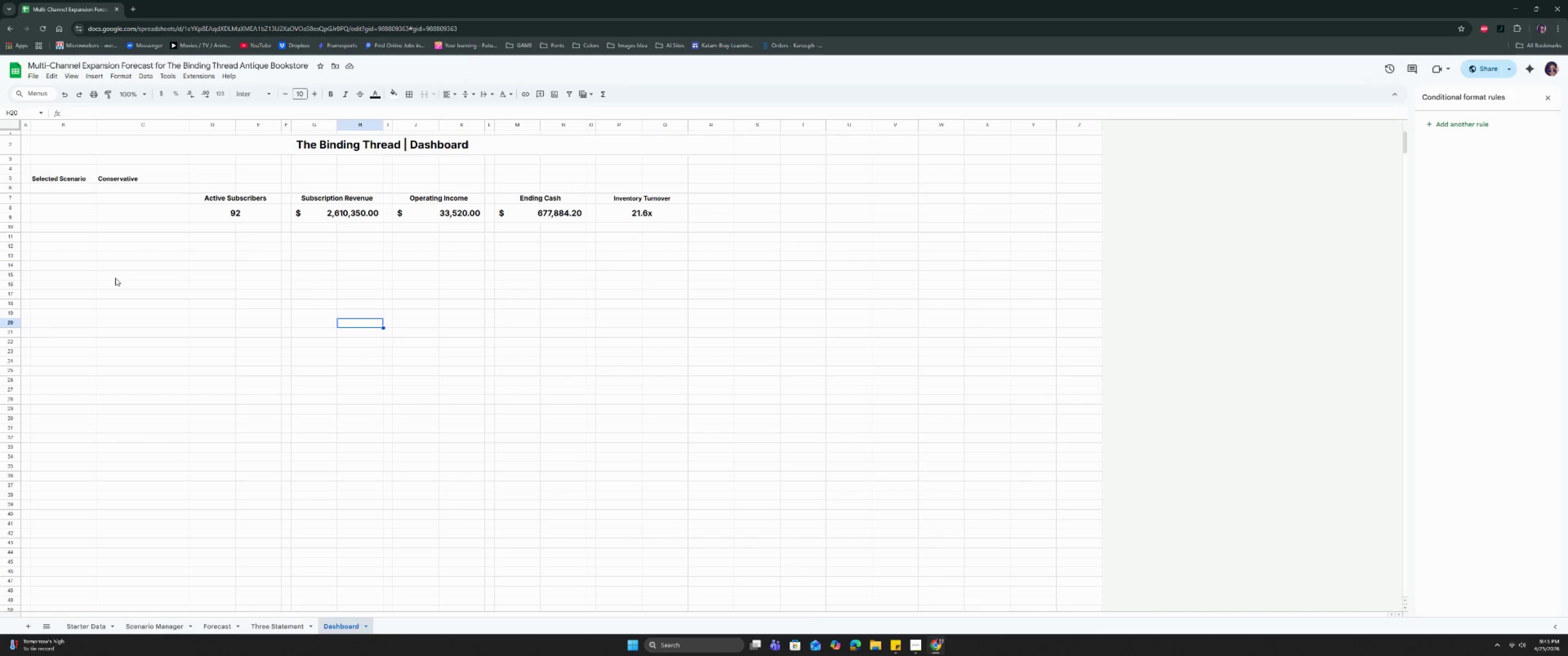 
wait(56.52)
 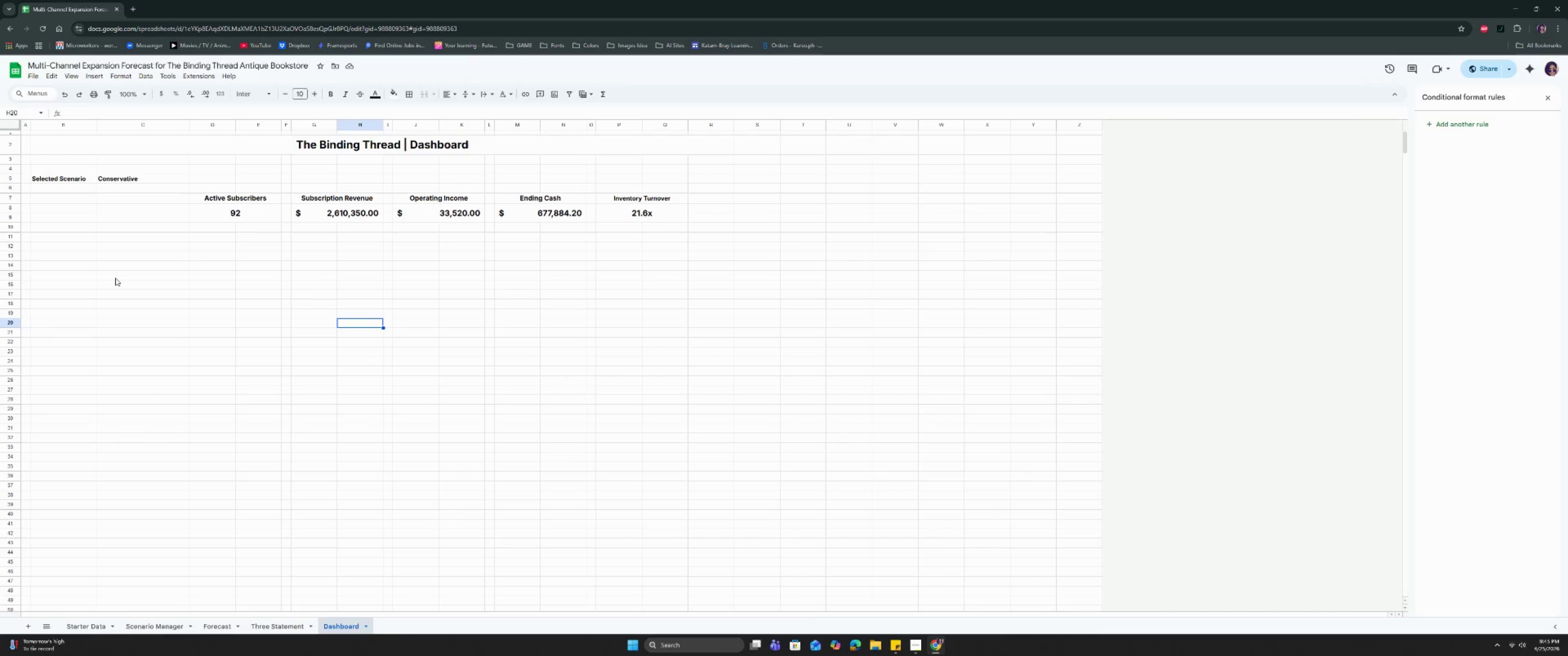 
left_click([915, 645])